 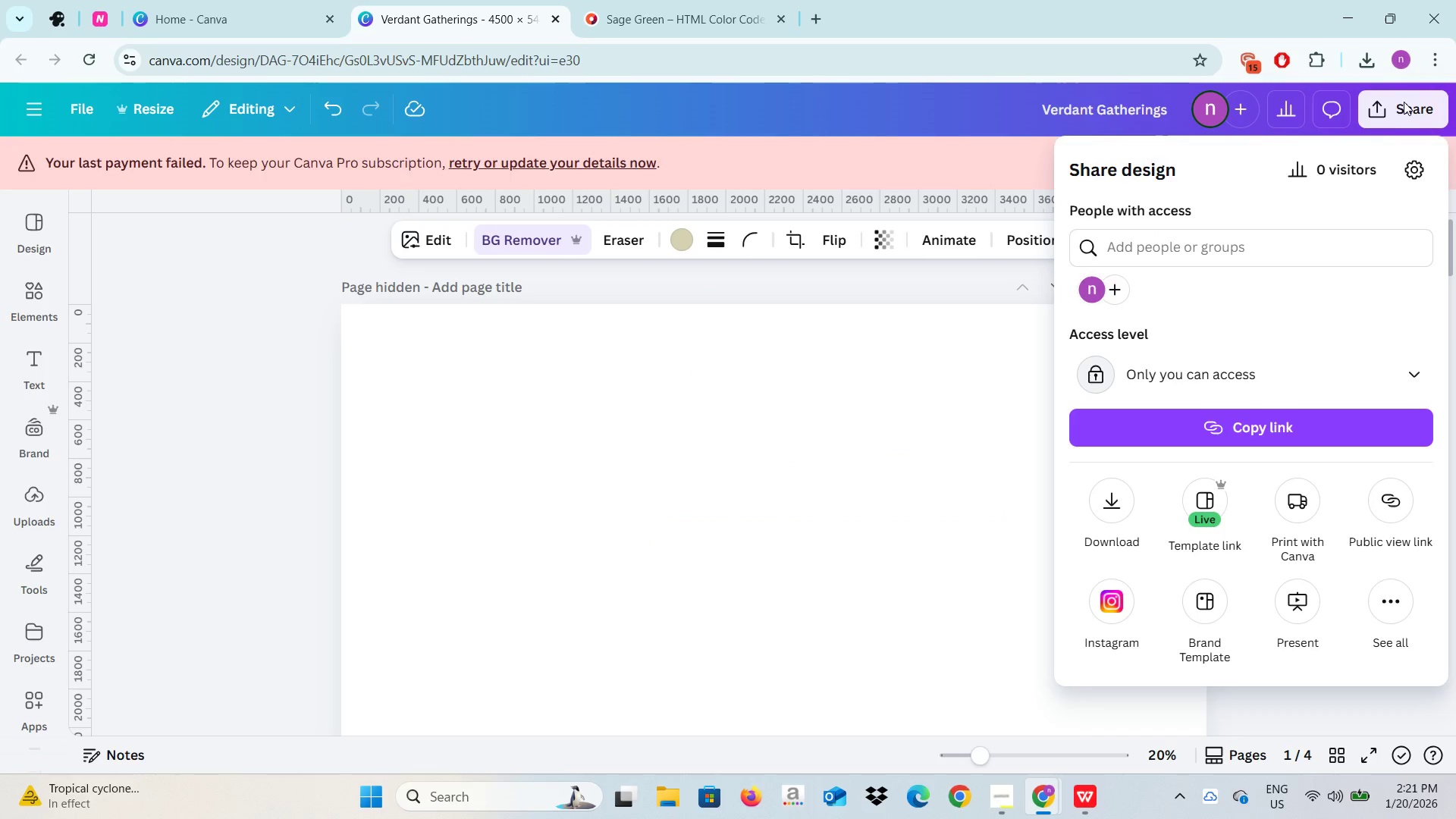 
left_click([1116, 504])
 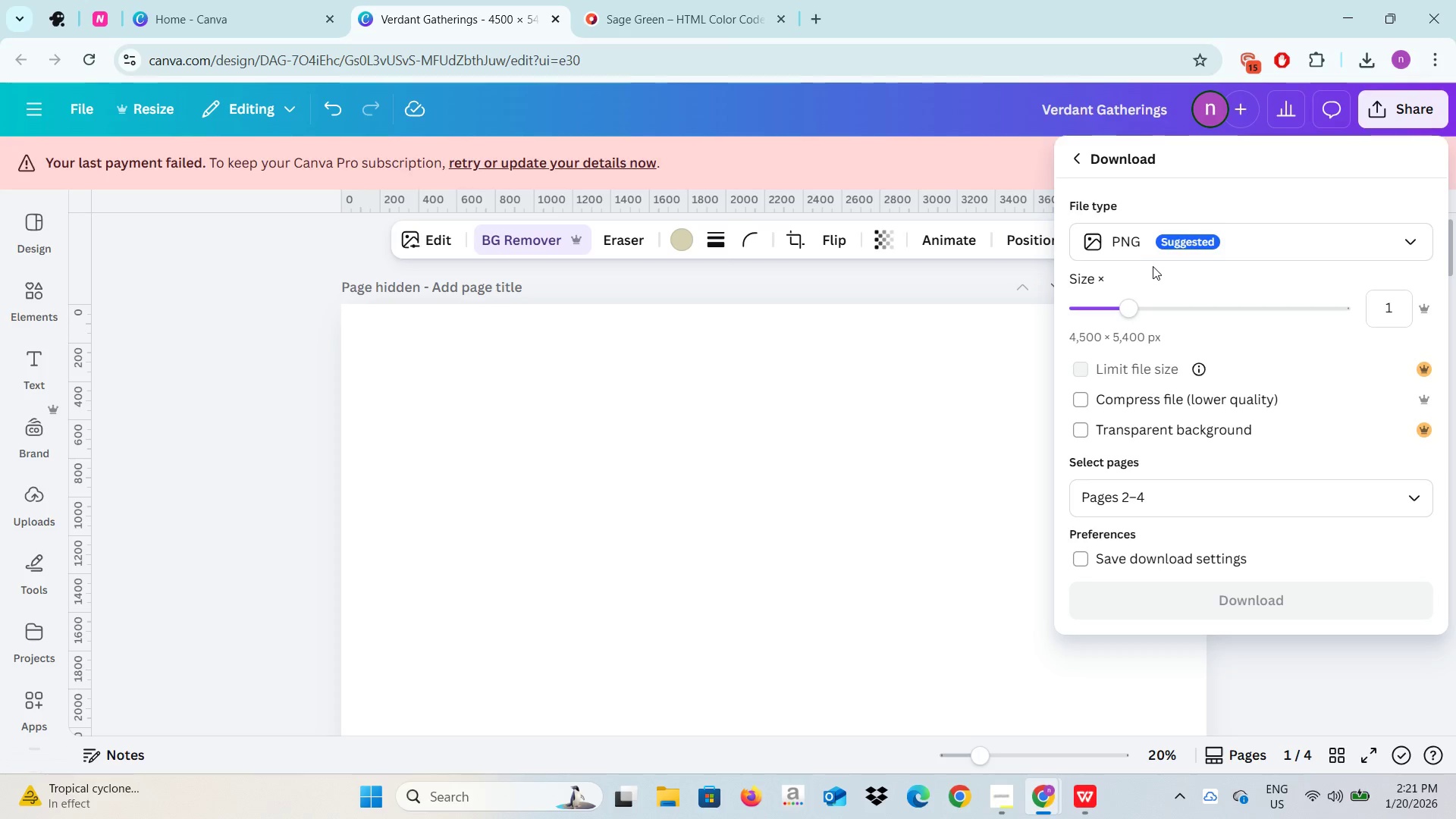 
left_click([1138, 244])
 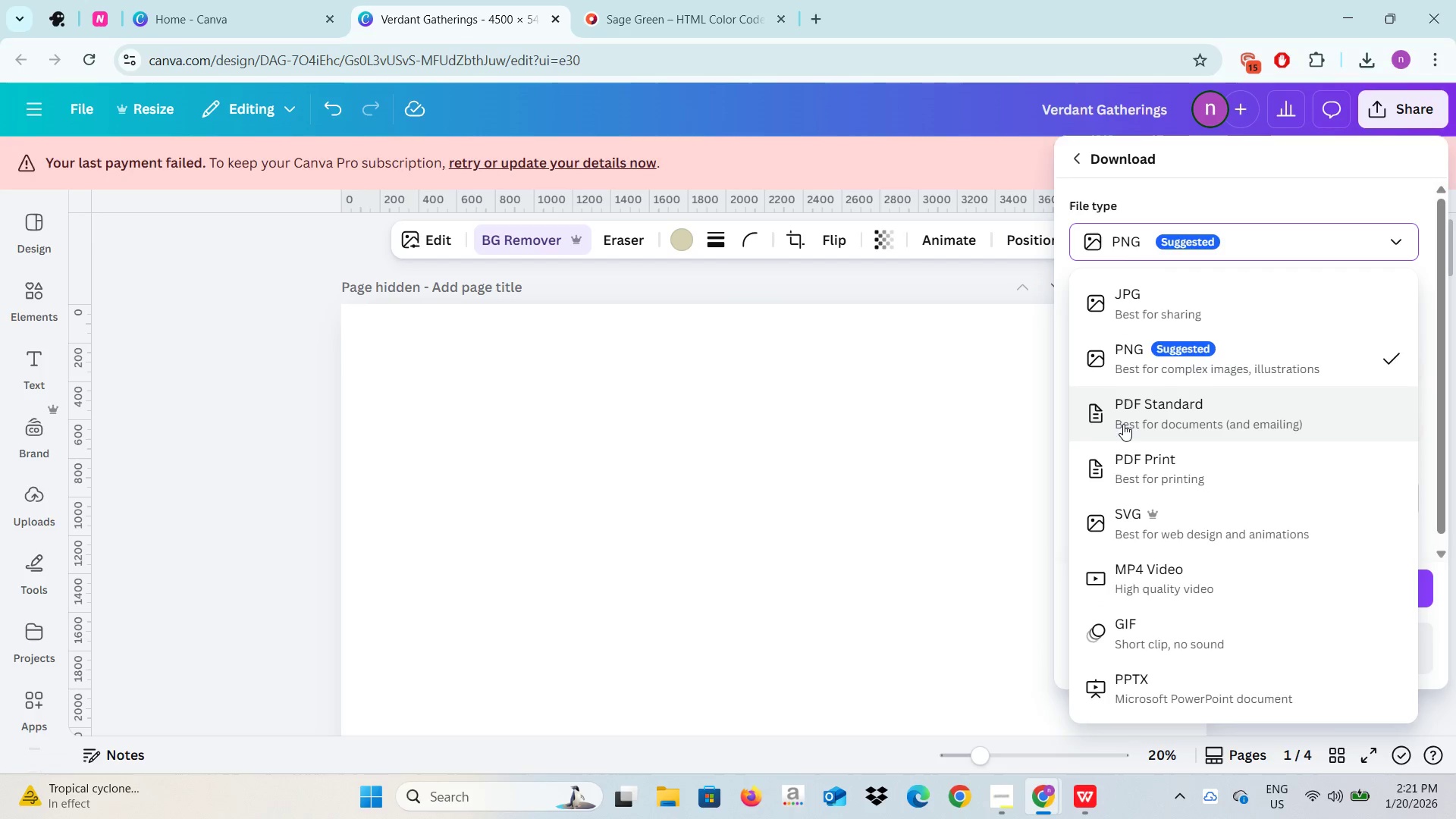 
left_click([1123, 424])
 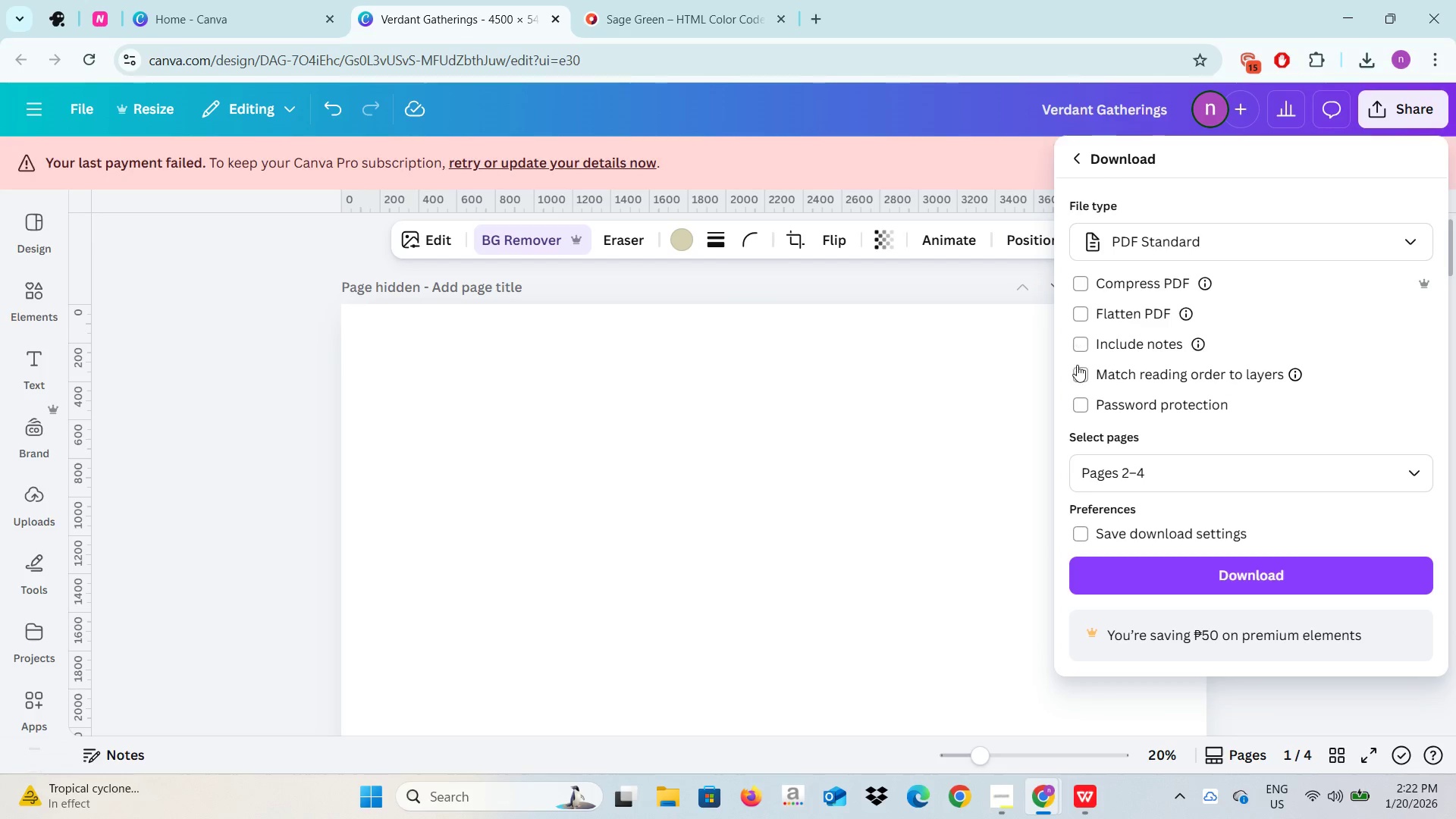 
left_click([1077, 367])
 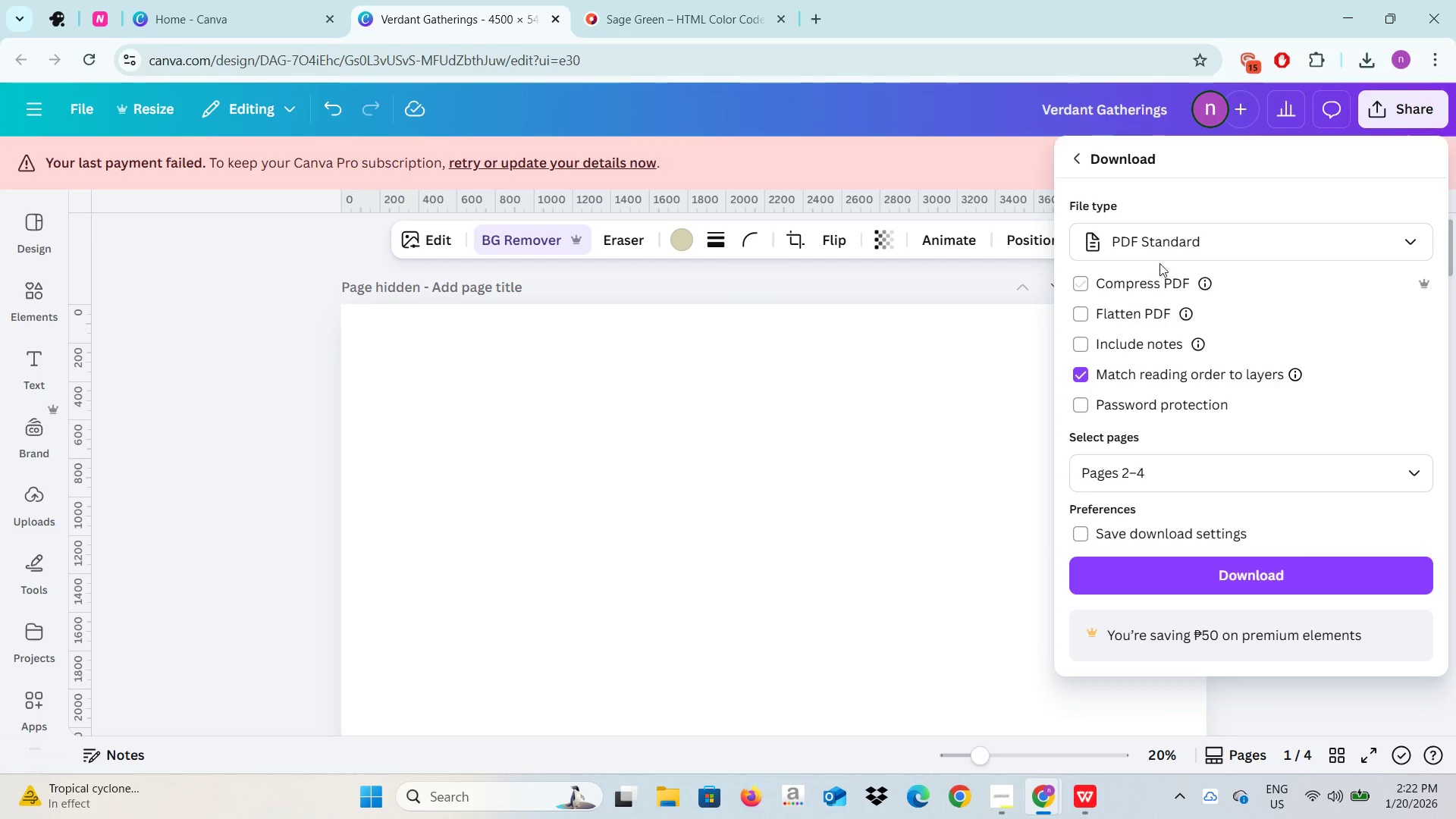 
left_click([1167, 248])
 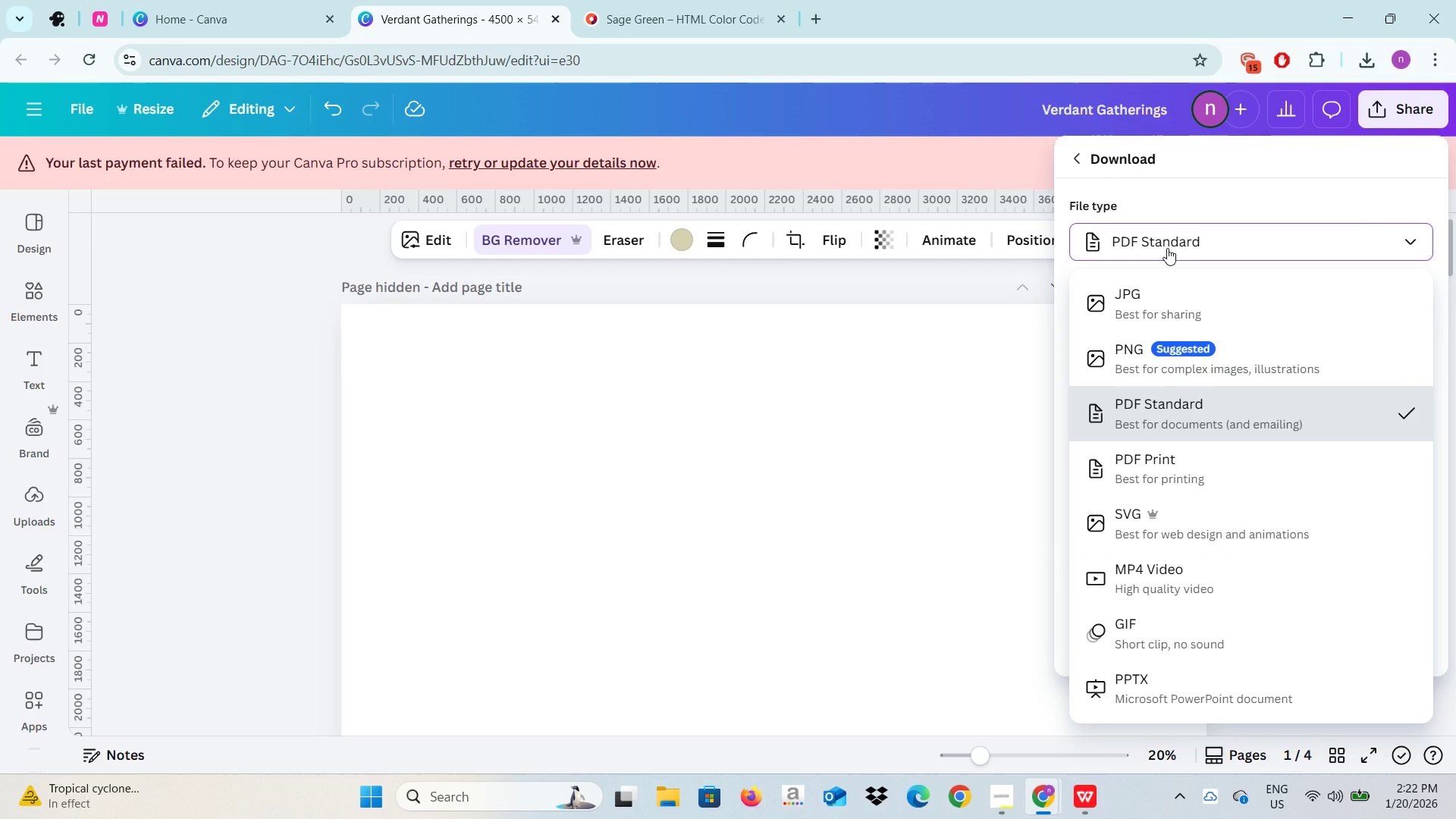 
left_click([1167, 248])
 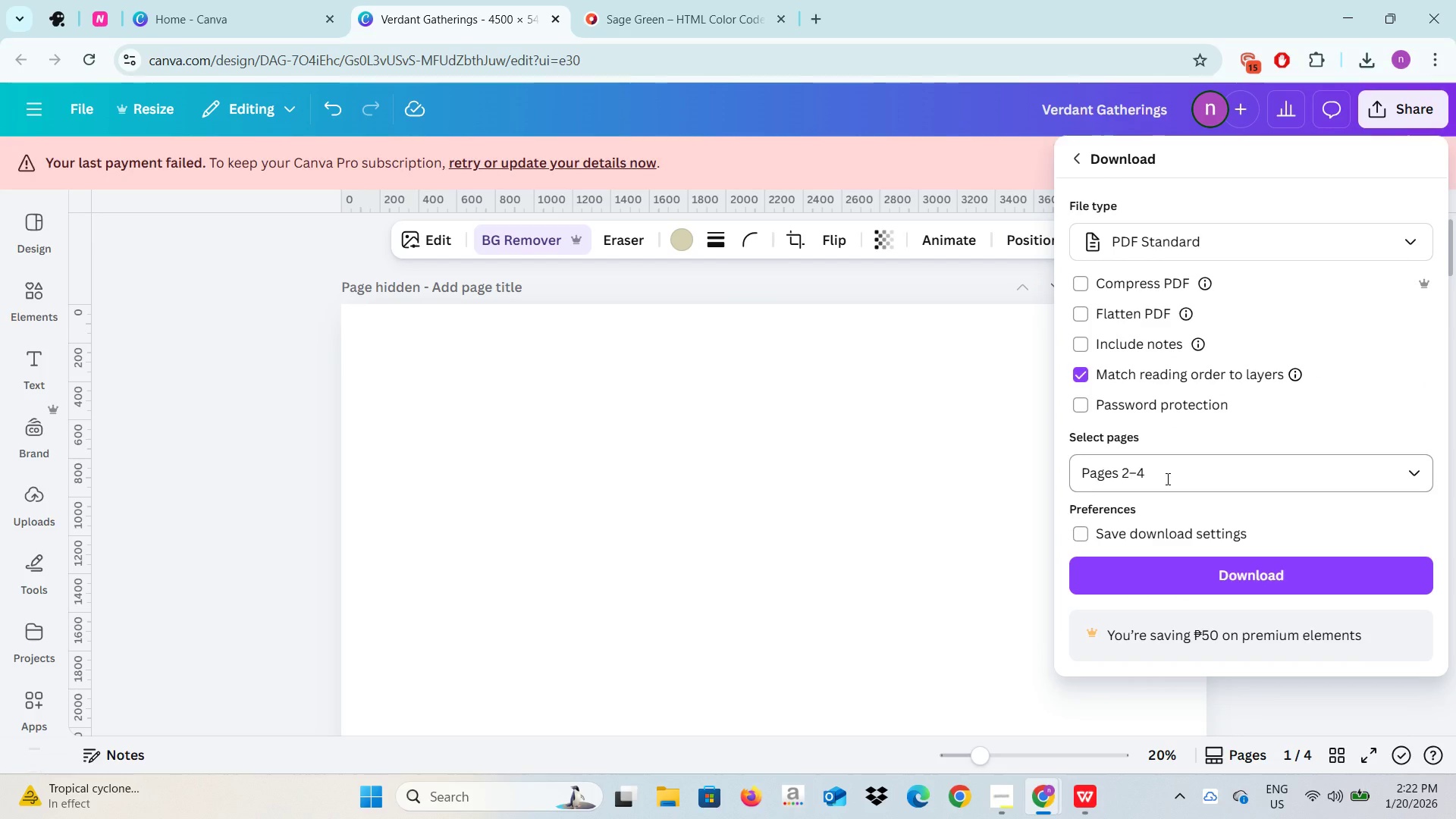 
left_click([1166, 479])
 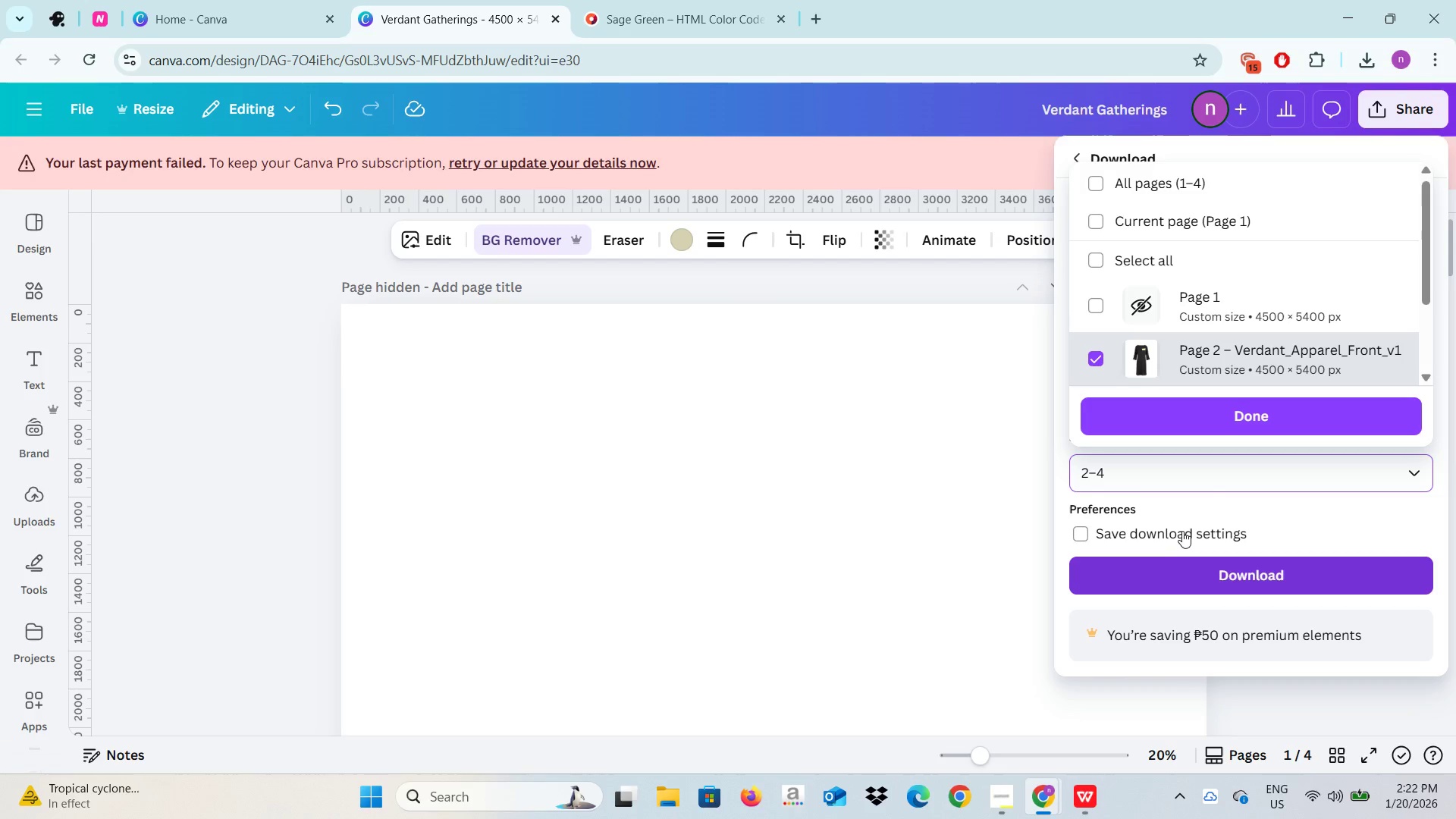 
left_click([1185, 418])
 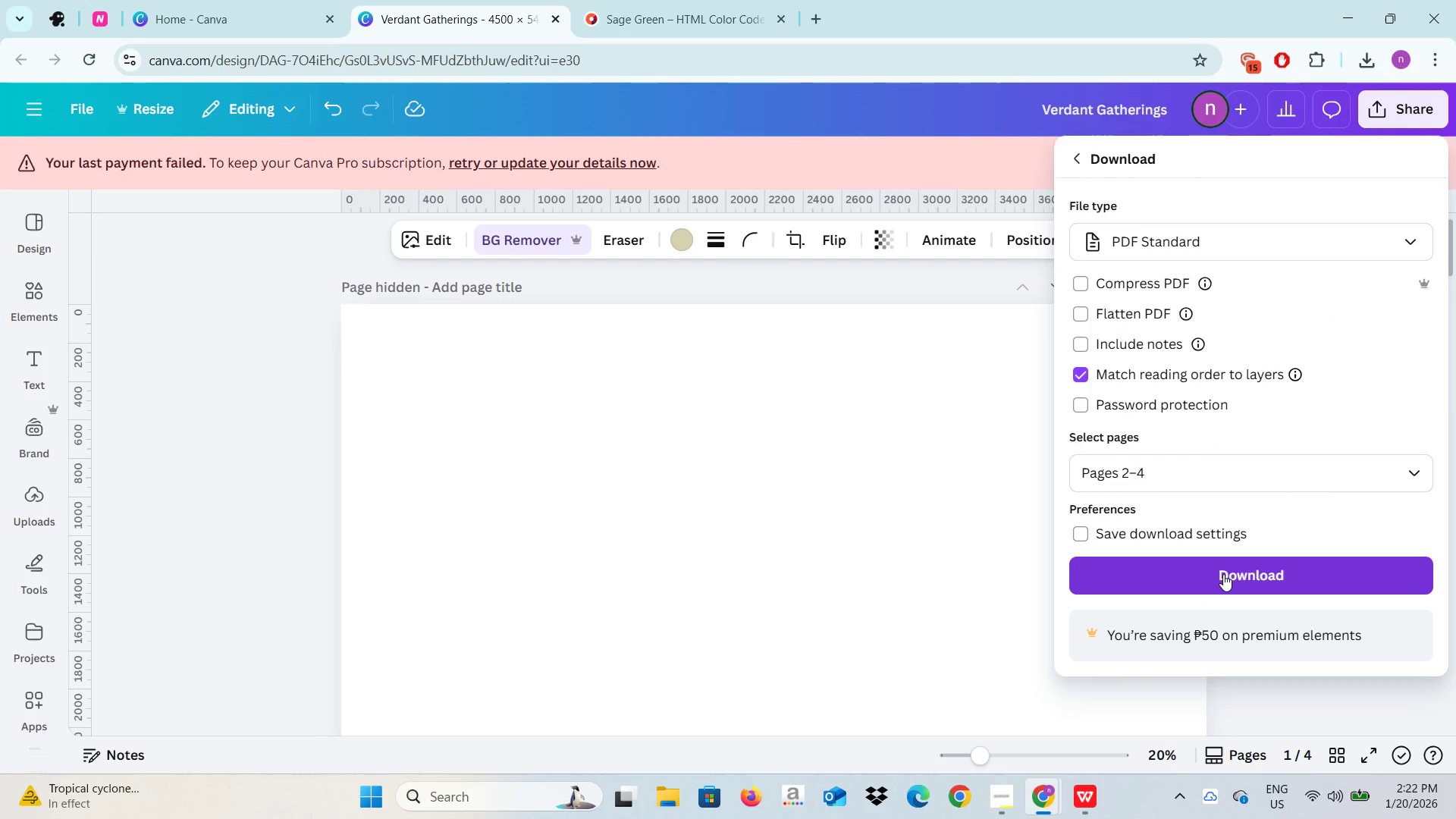 
left_click([1223, 574])
 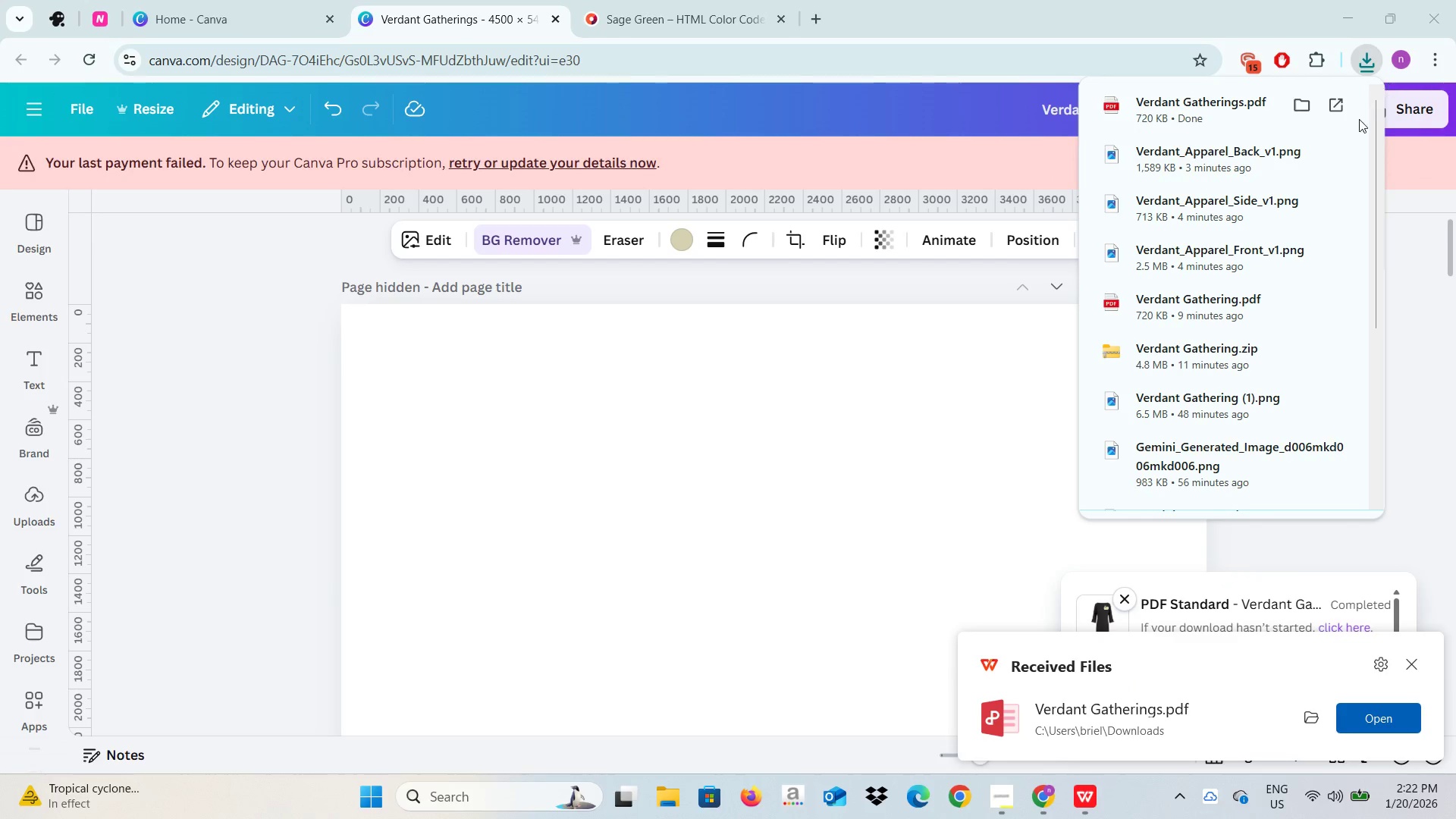 
wait(10.16)
 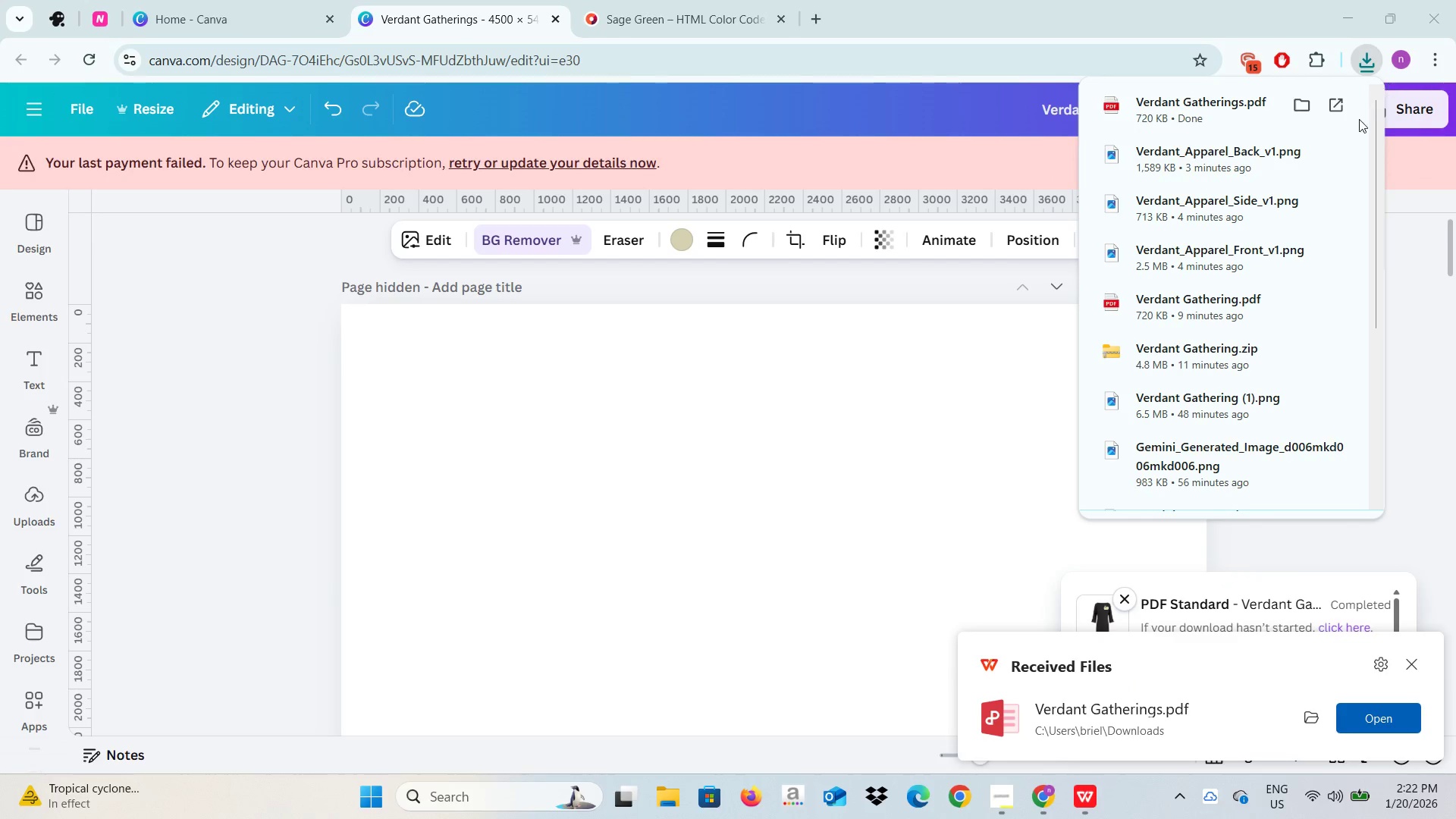 
left_click([1395, 462])
 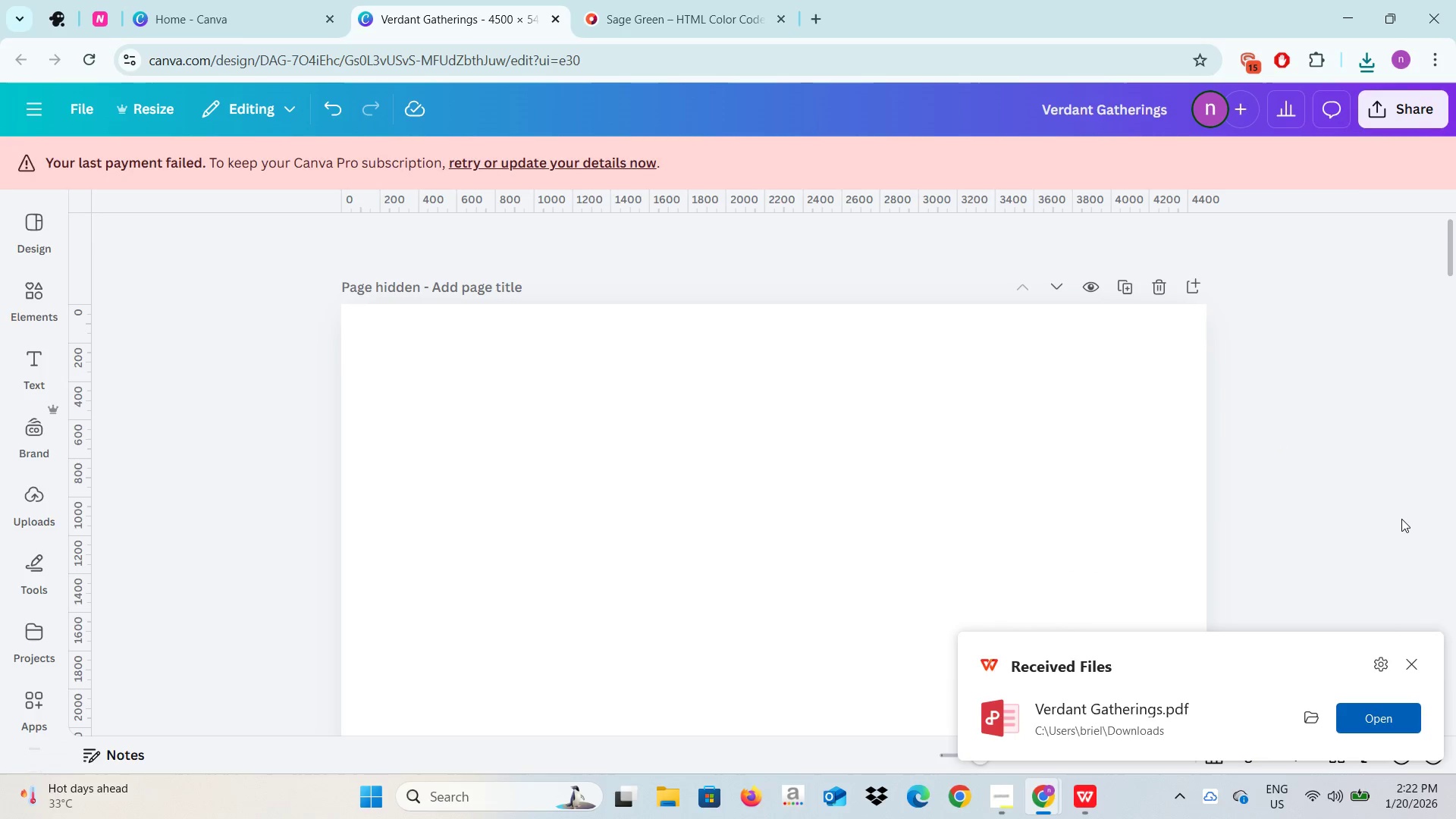 
key(Alt+AltLeft)
 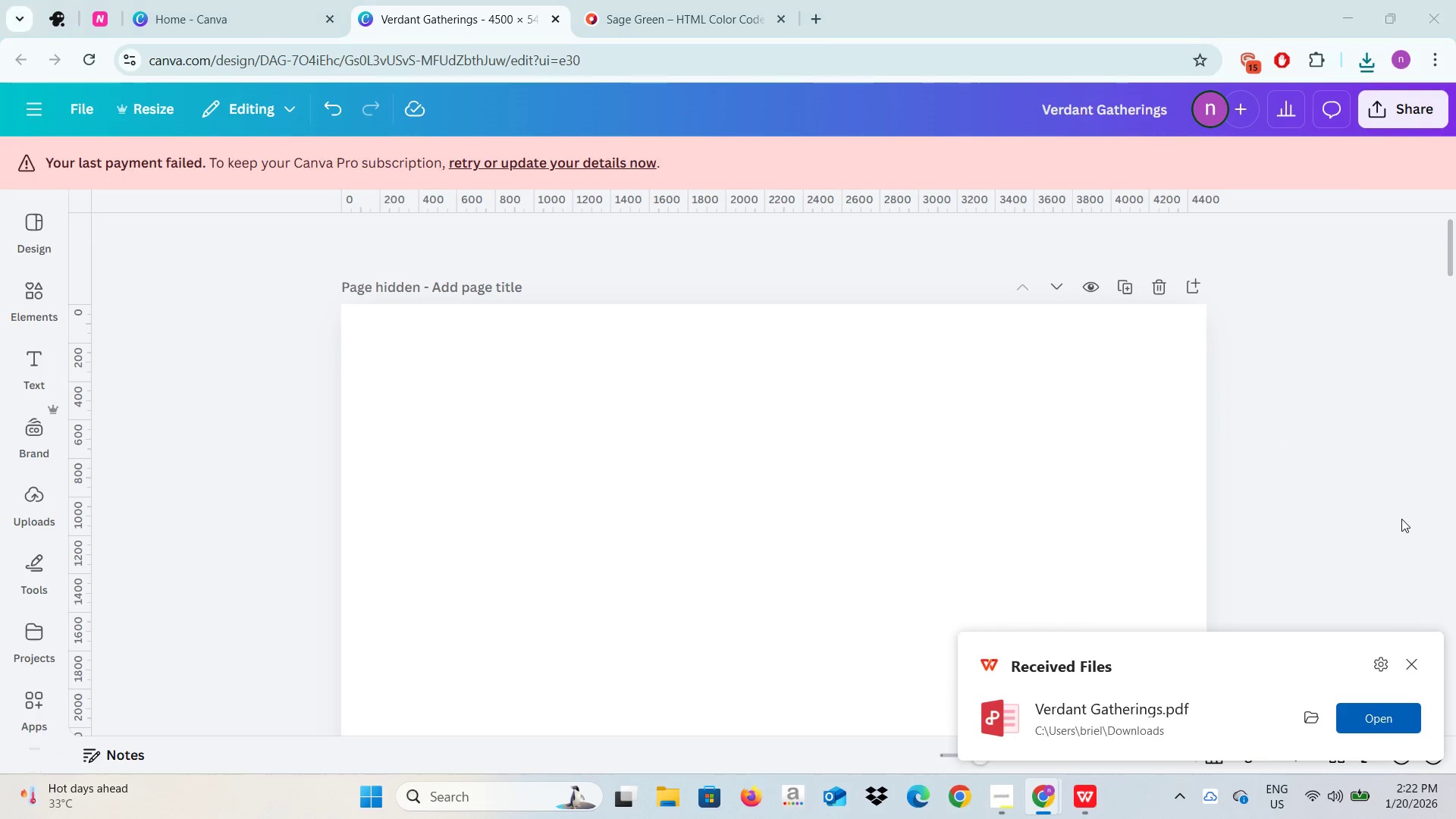 
key(Alt+Tab)